 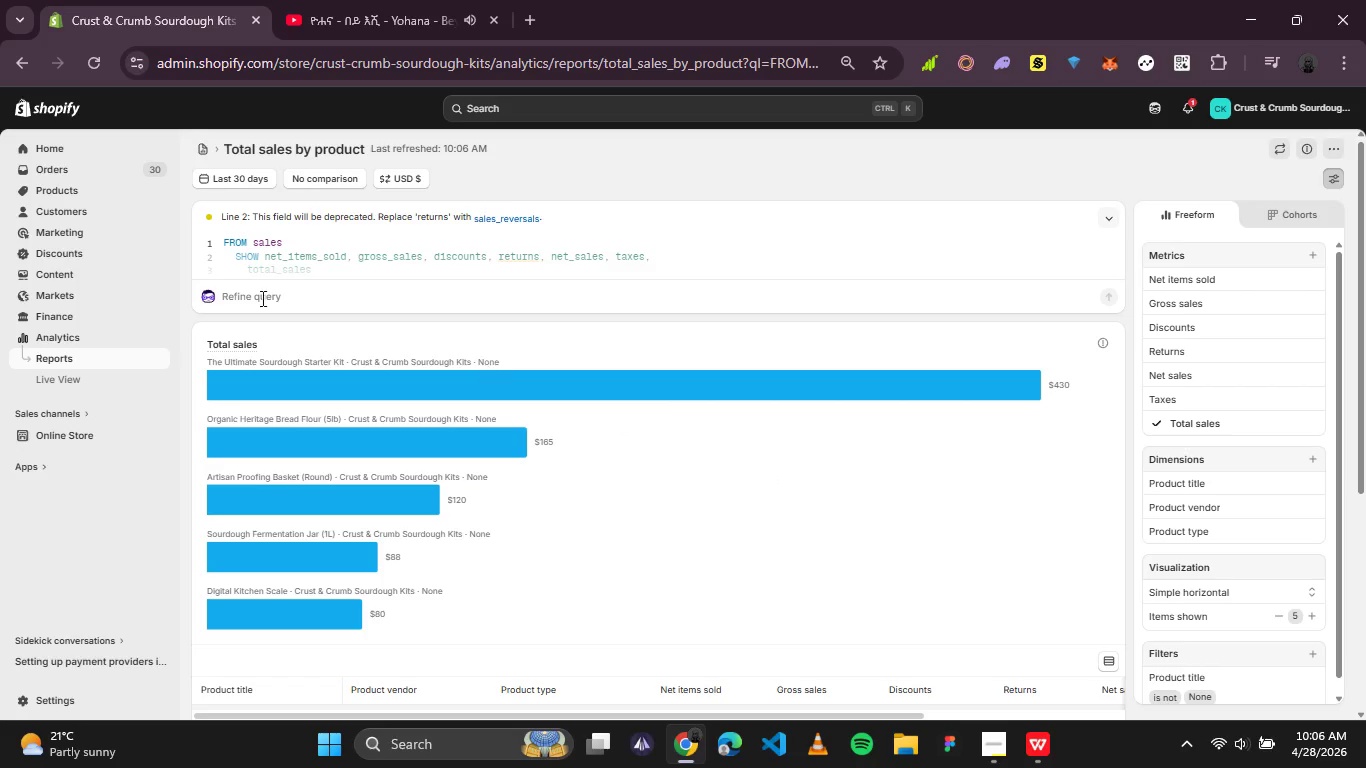 
left_click_drag(start_coordinate=[0, 87], to_coordinate=[1361, 718])
 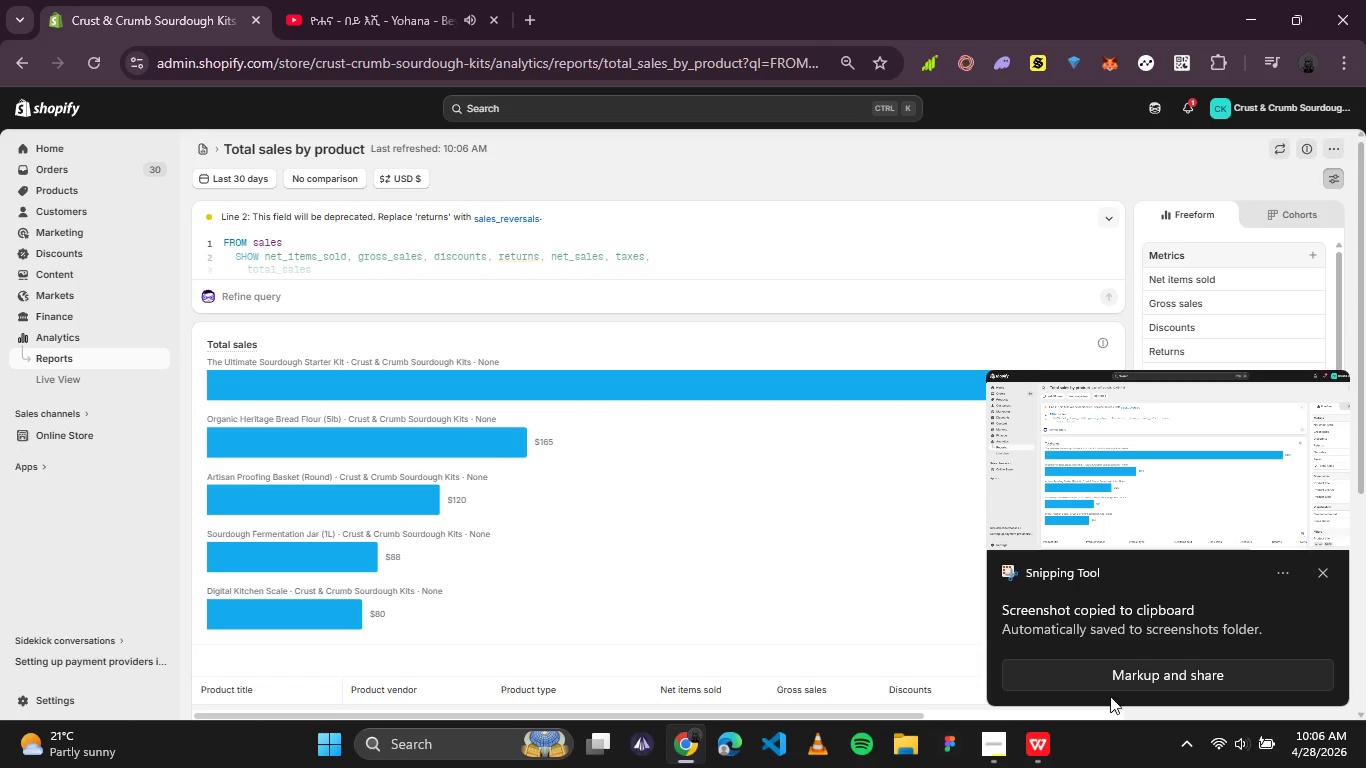 
wait(5.02)
 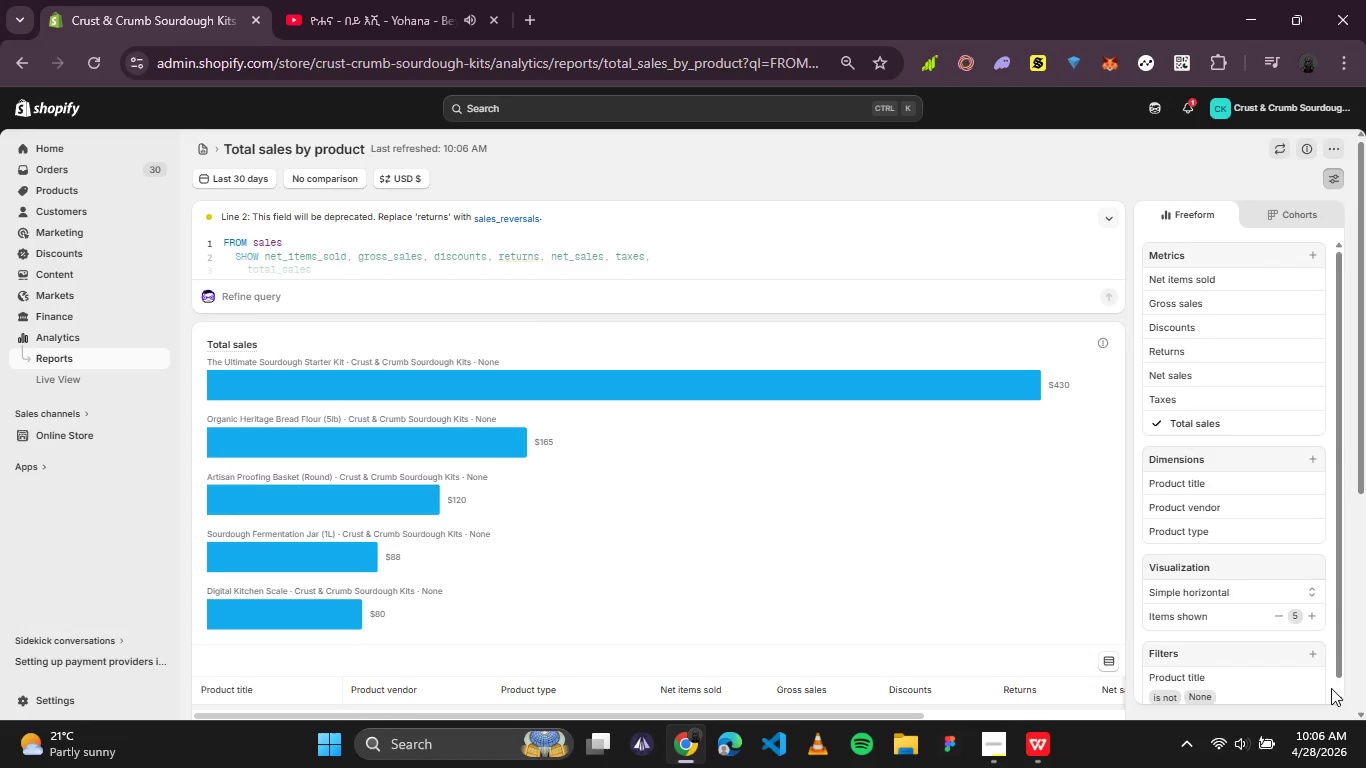 
left_click([1321, 573])
 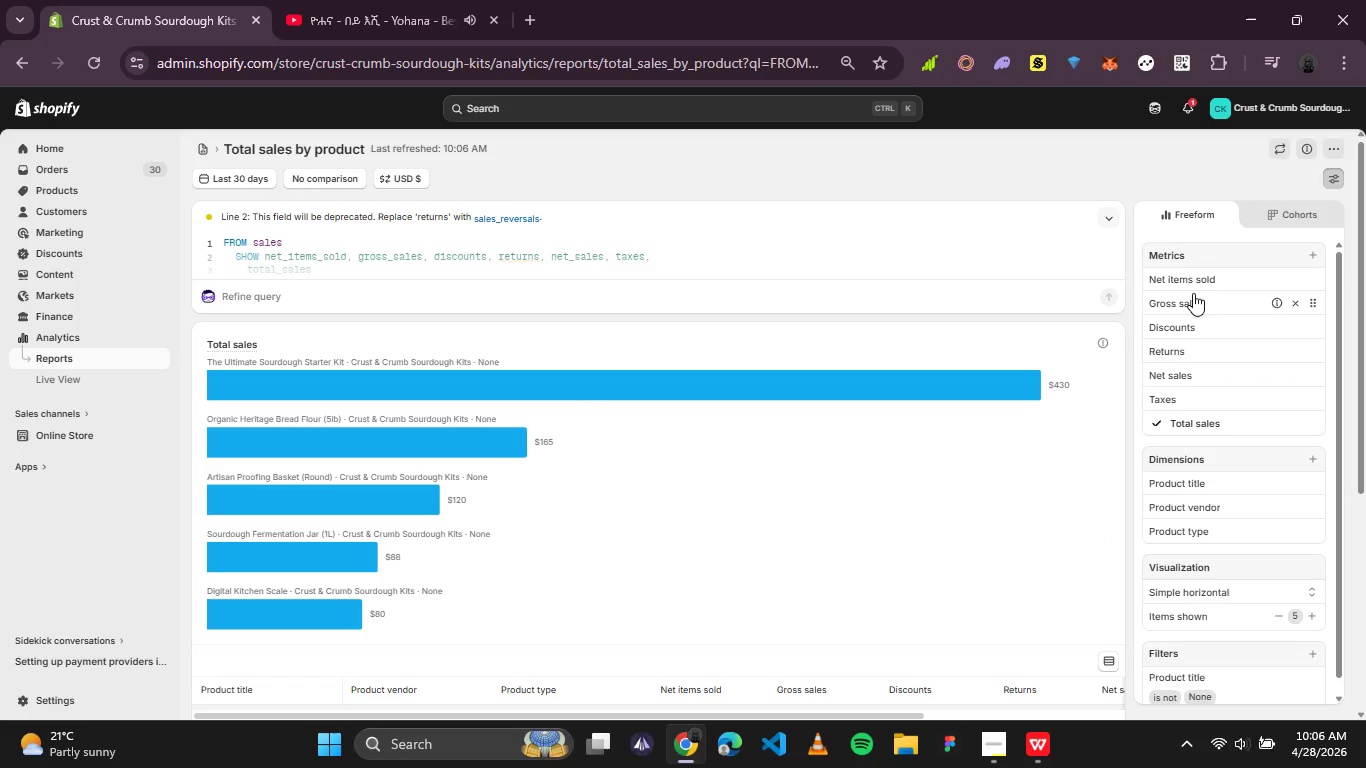 
left_click([1194, 302])
 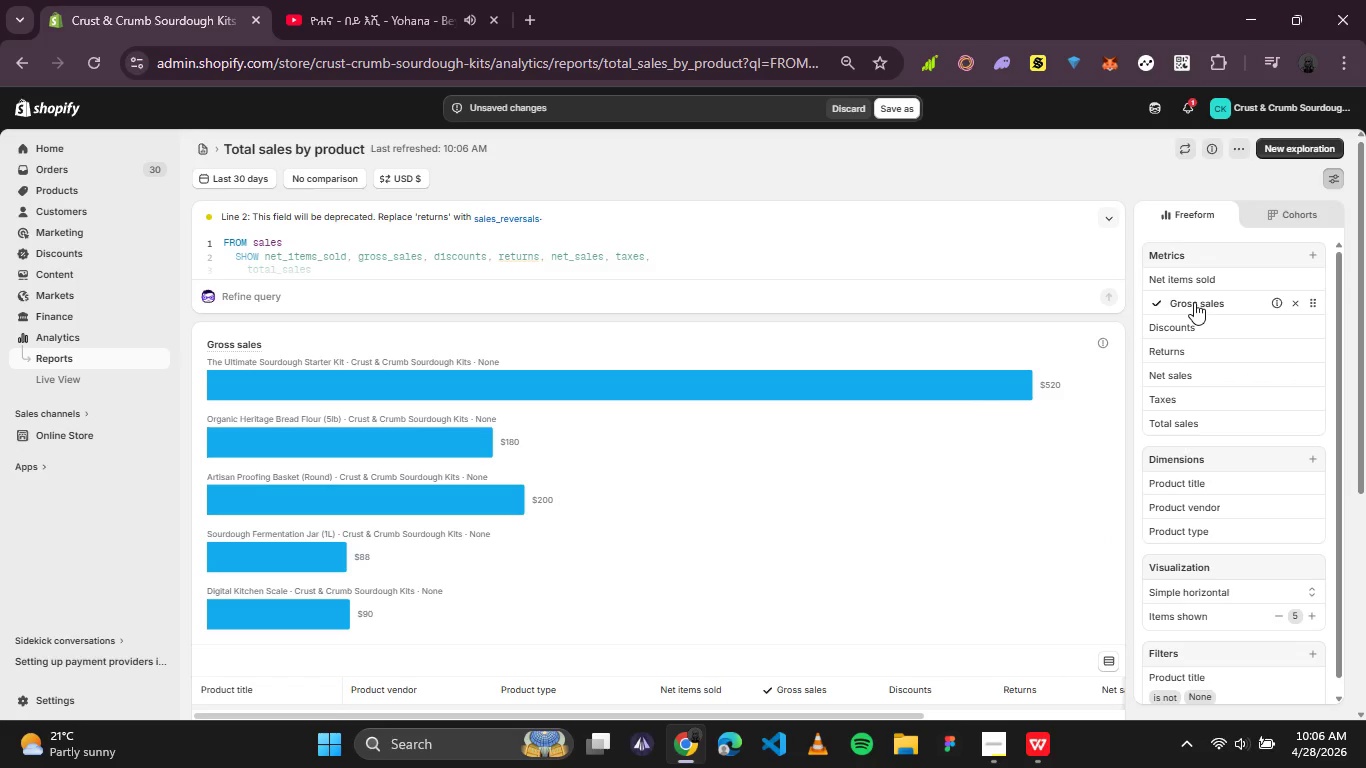 
wait(10.53)
 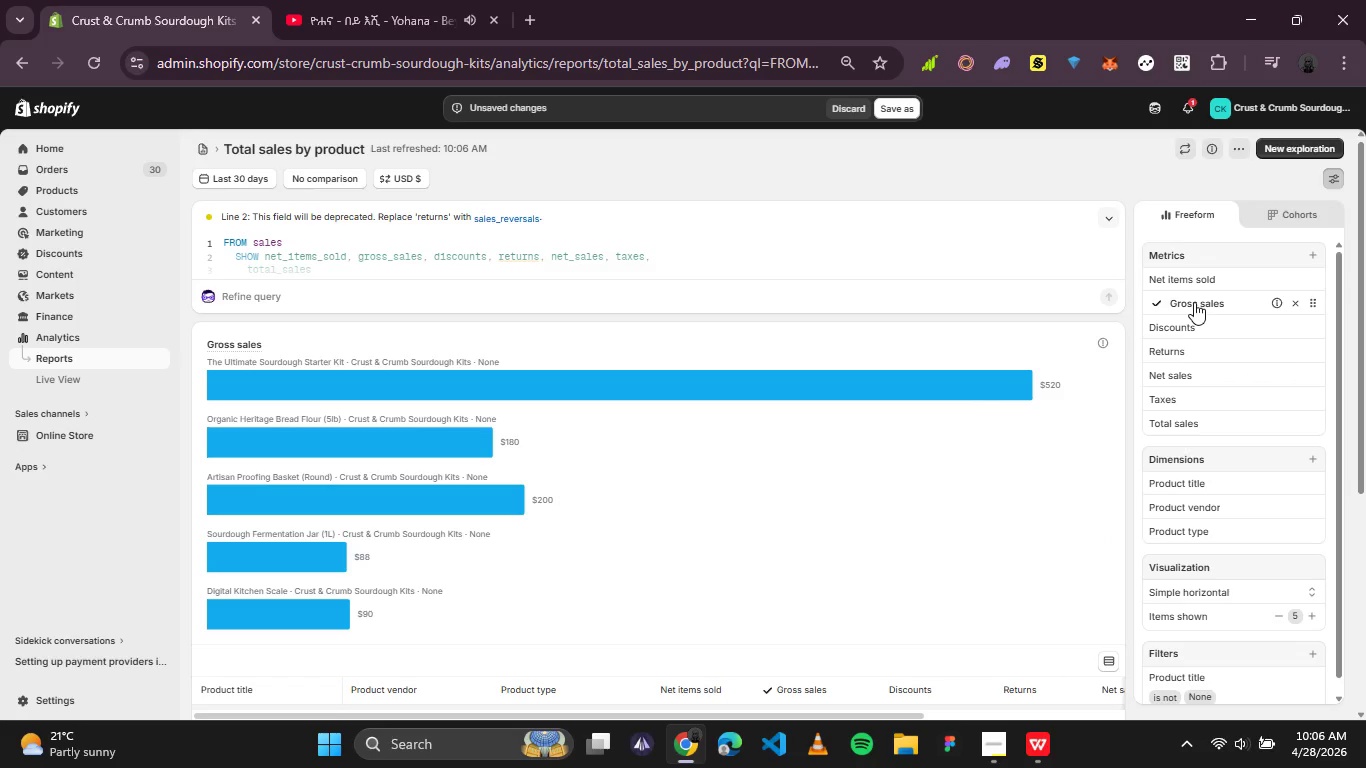 
key(PrintScreen)
 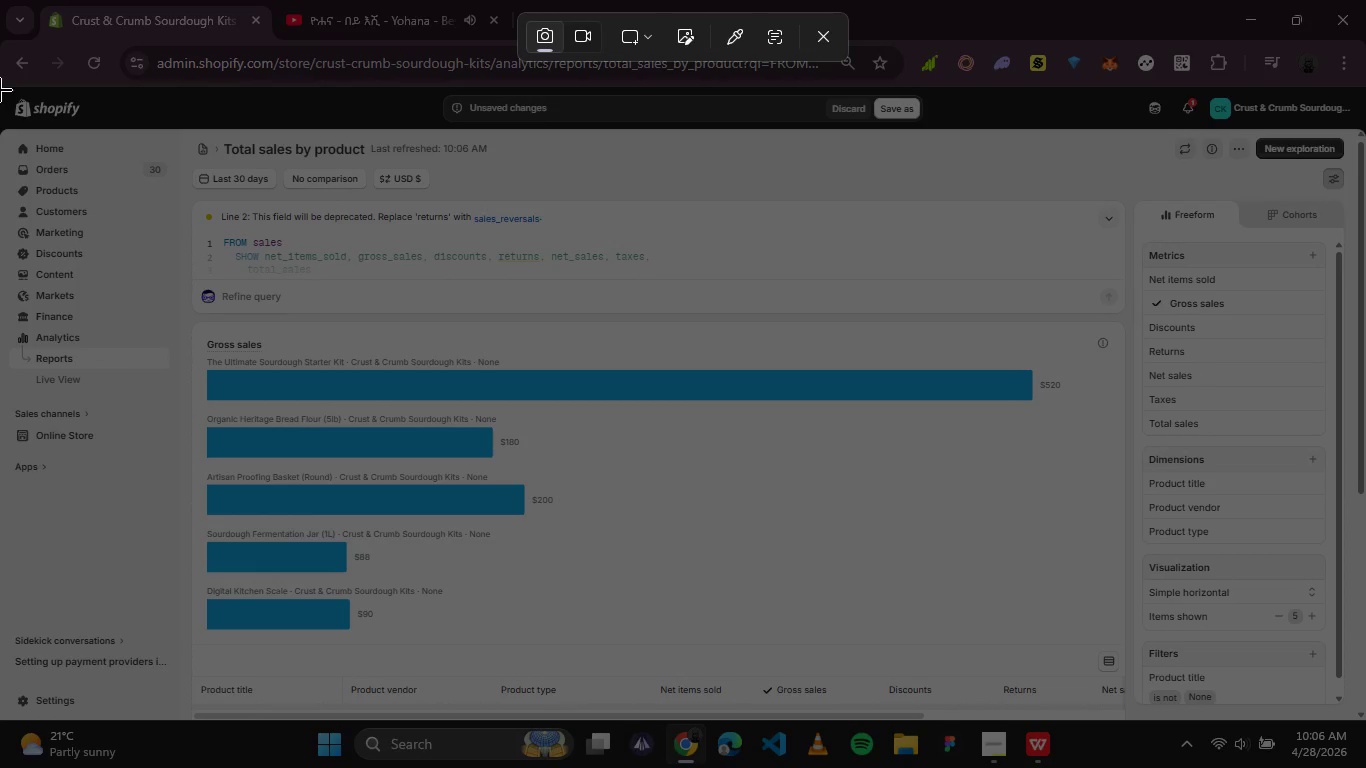 
left_click_drag(start_coordinate=[0, 86], to_coordinate=[1363, 719])
 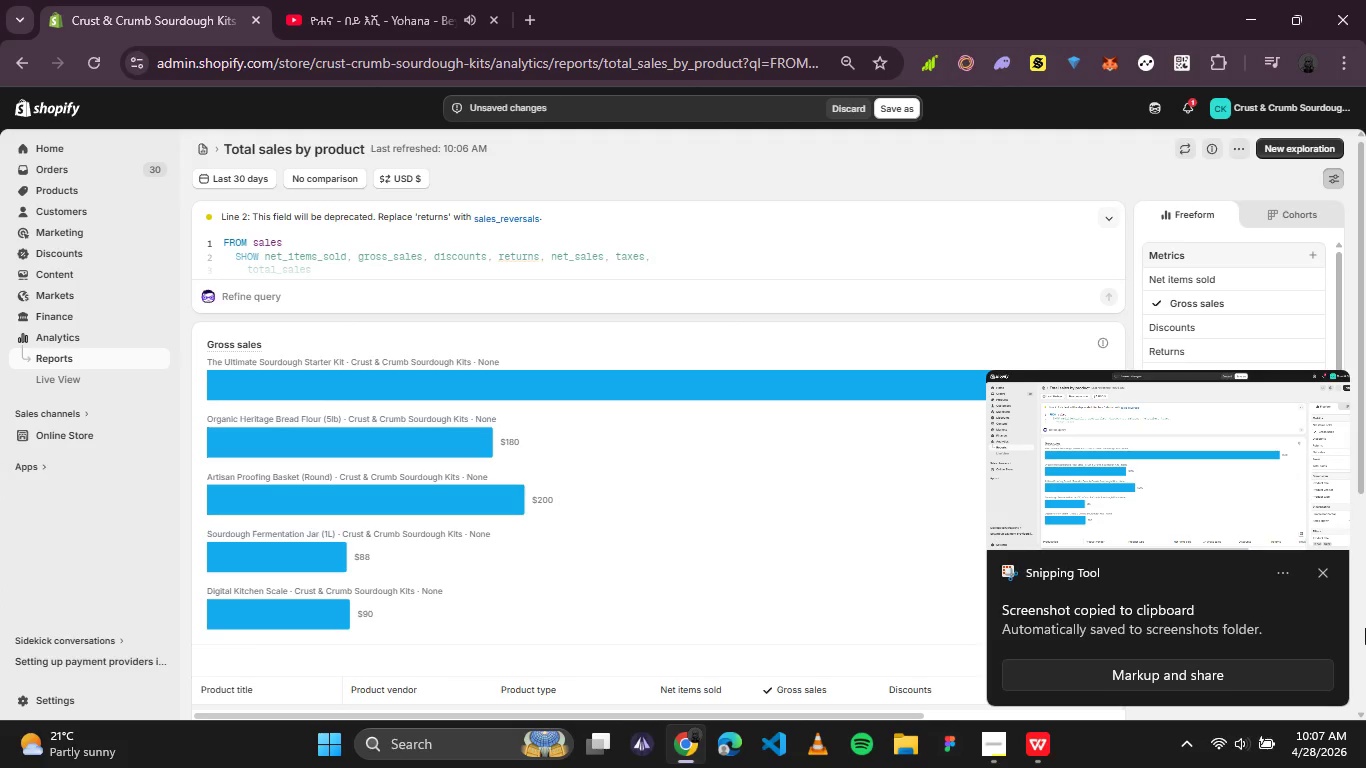 
left_click([1321, 572])
 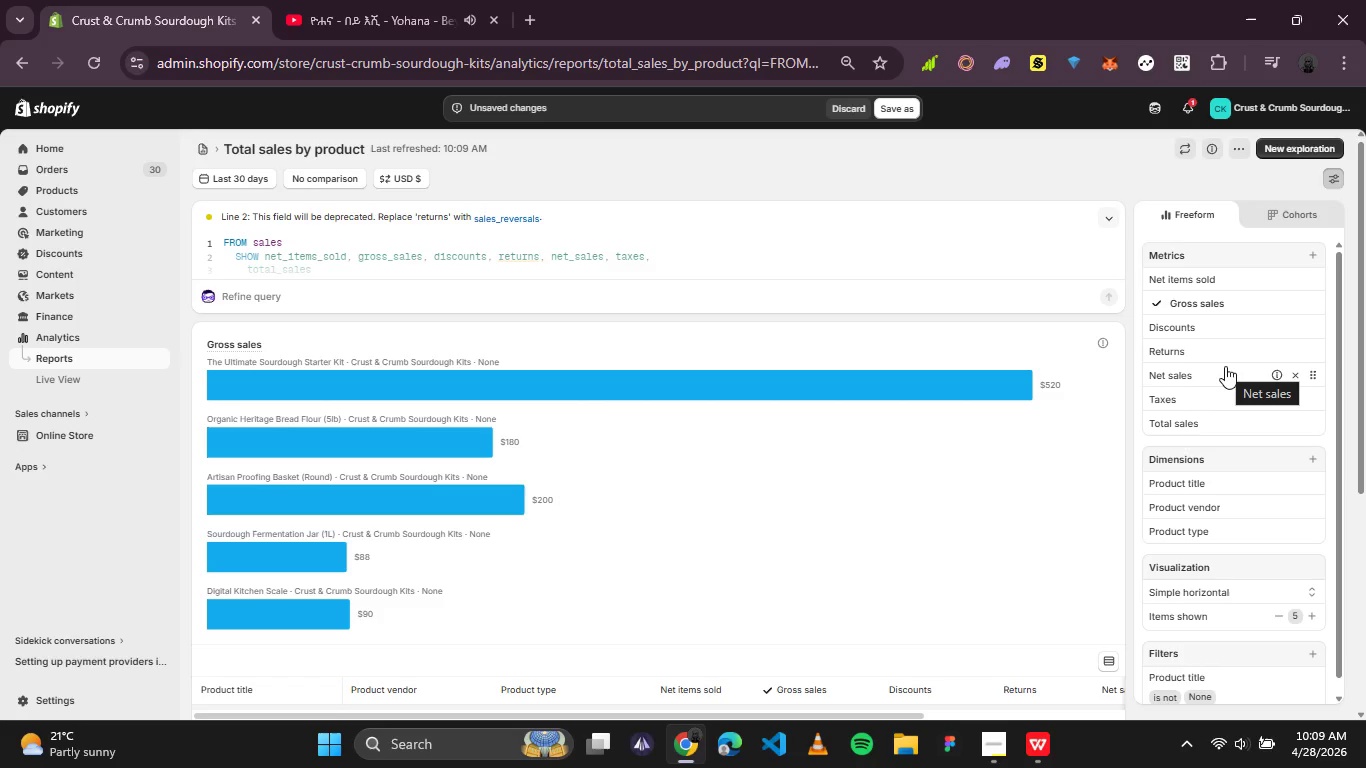 
wait(154.81)
 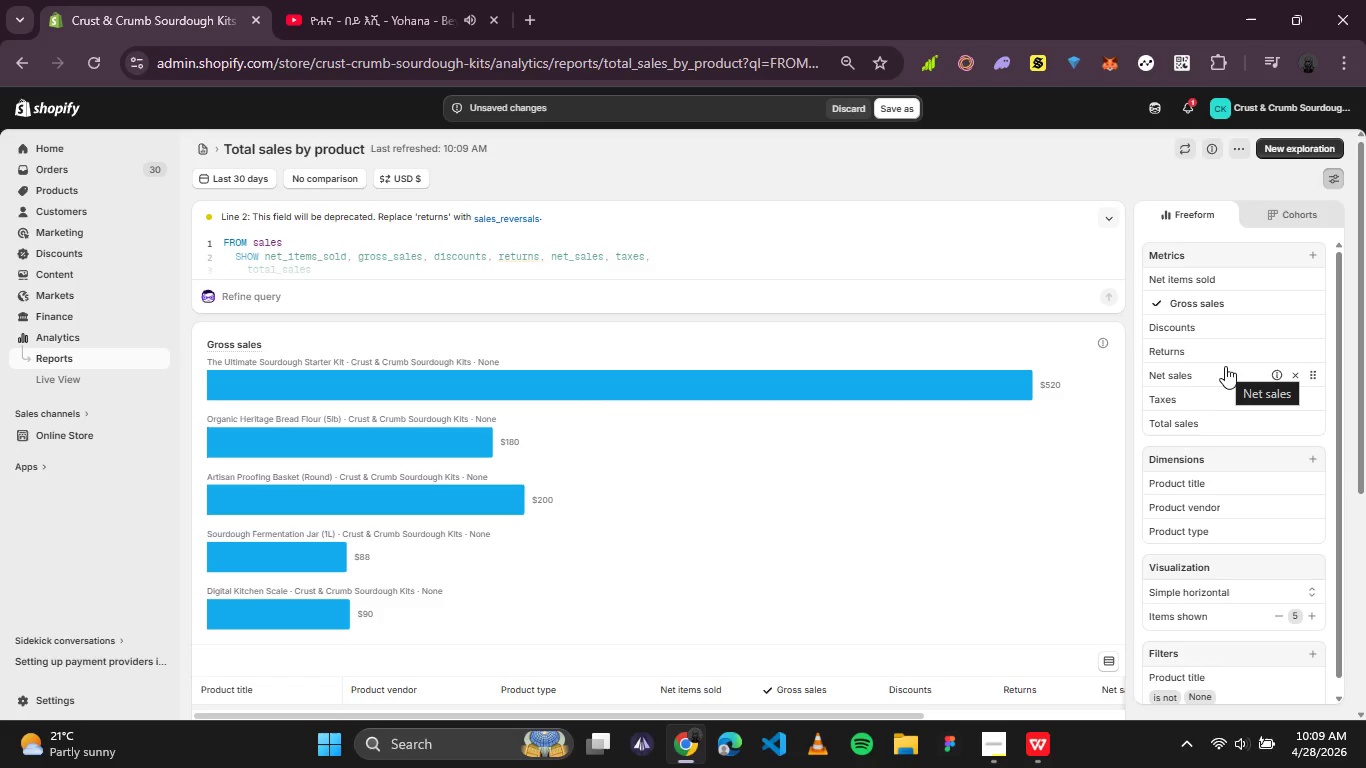 
scroll: coordinate [741, 448], scroll_direction: up, amount: 2.0
 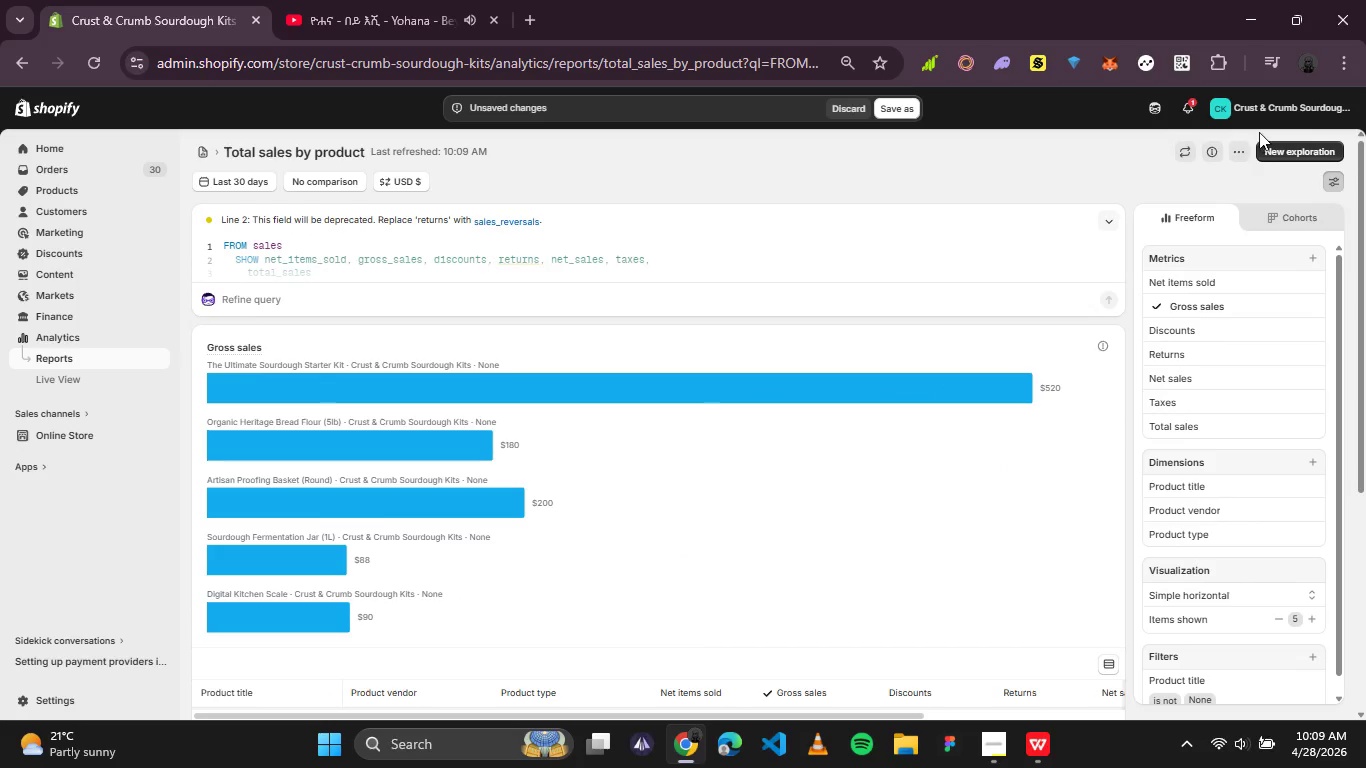 
left_click([1245, 154])
 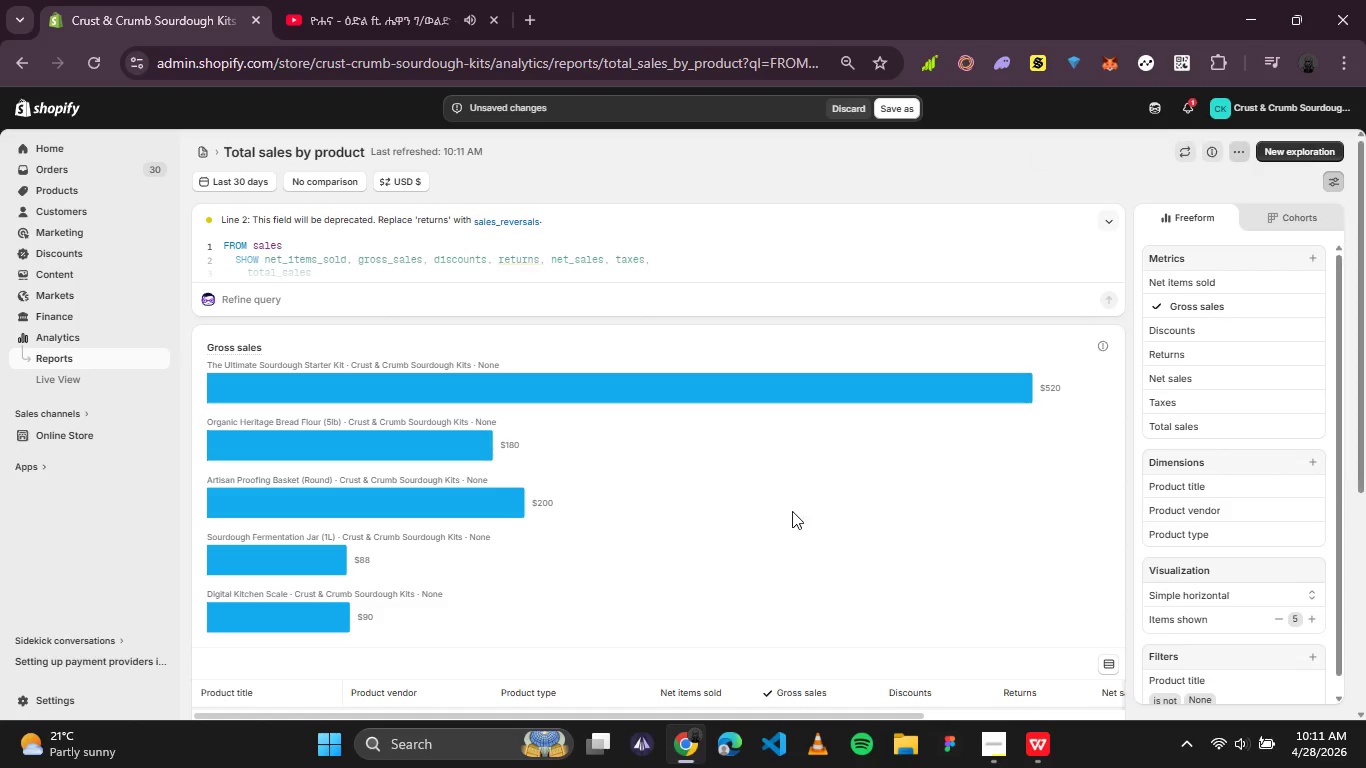 
wait(106.8)
 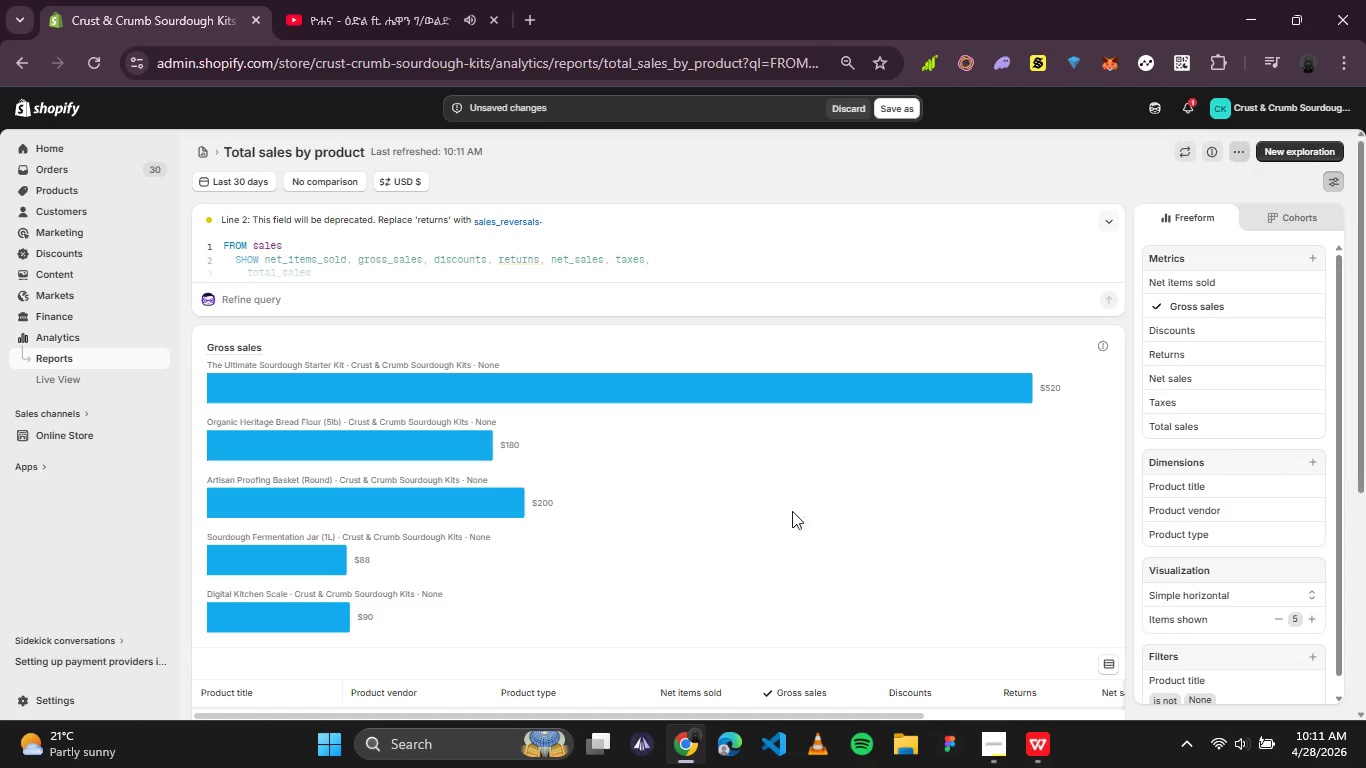 
scroll: coordinate [842, 507], scroll_direction: up, amount: 4.0
 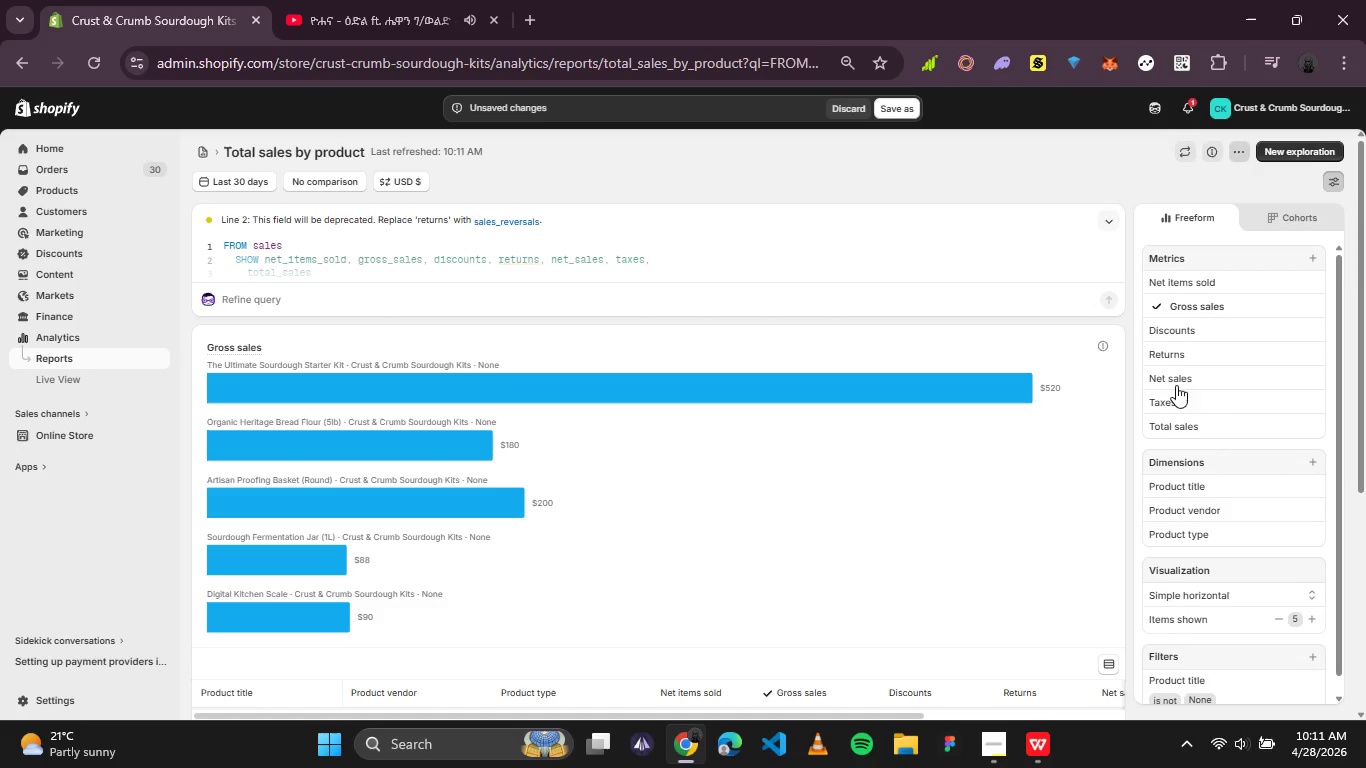 
mouse_move([1201, 361])
 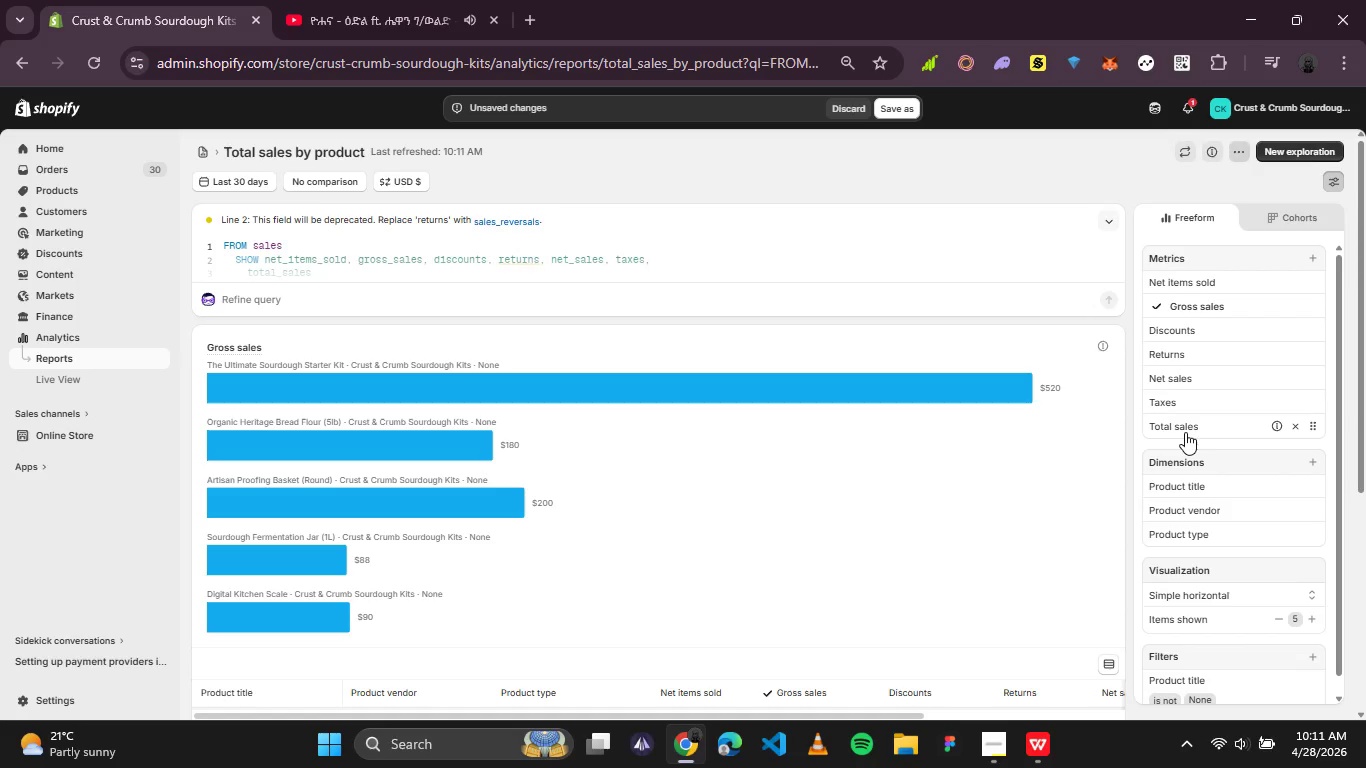 
left_click([1214, 380])
 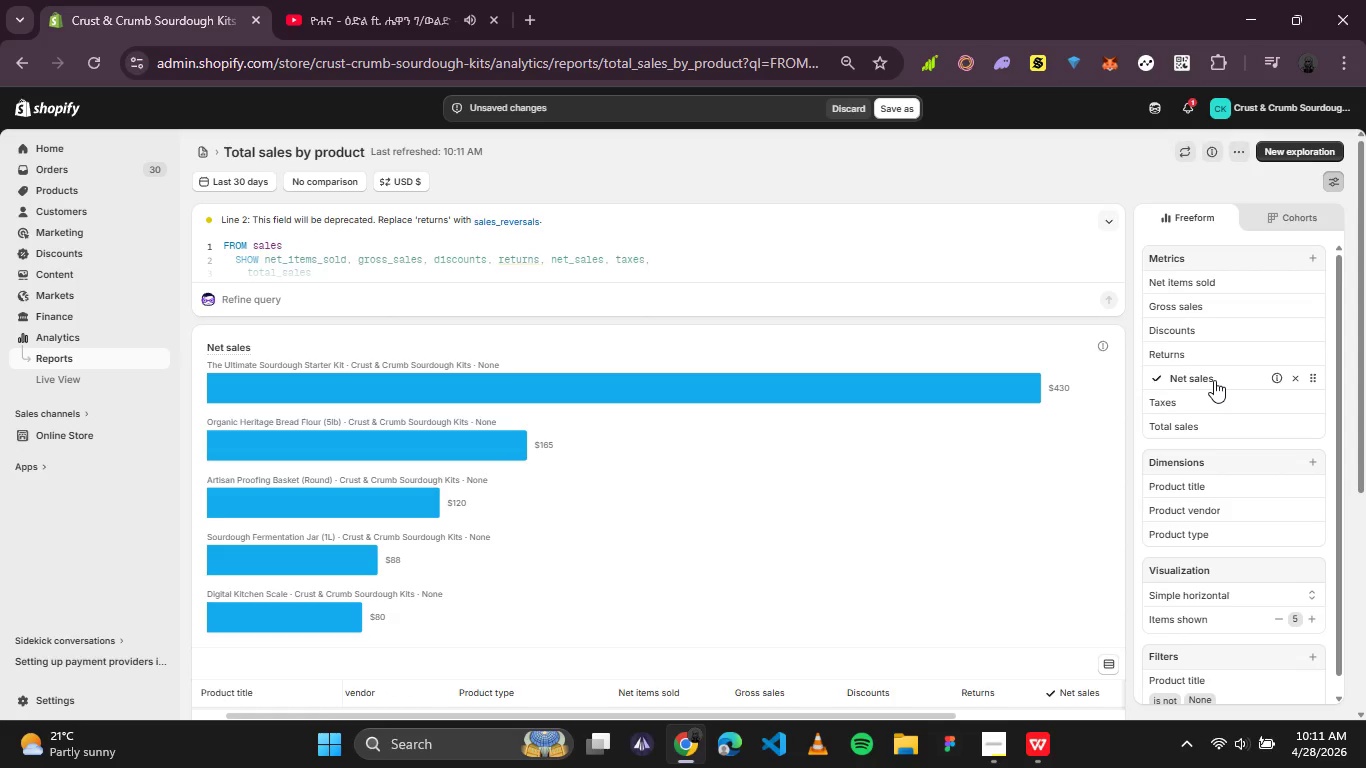 
wait(5.09)
 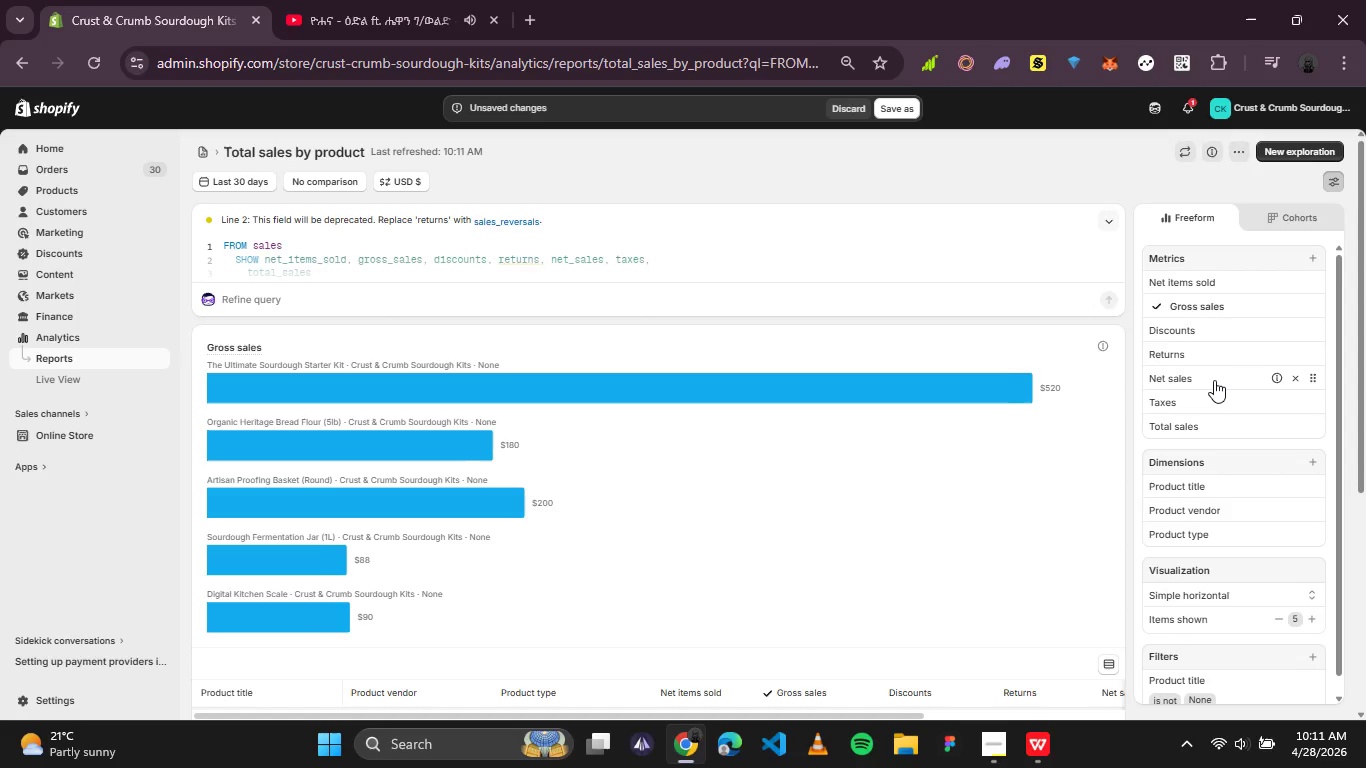 
scroll: coordinate [1212, 549], scroll_direction: down, amount: 1.0
 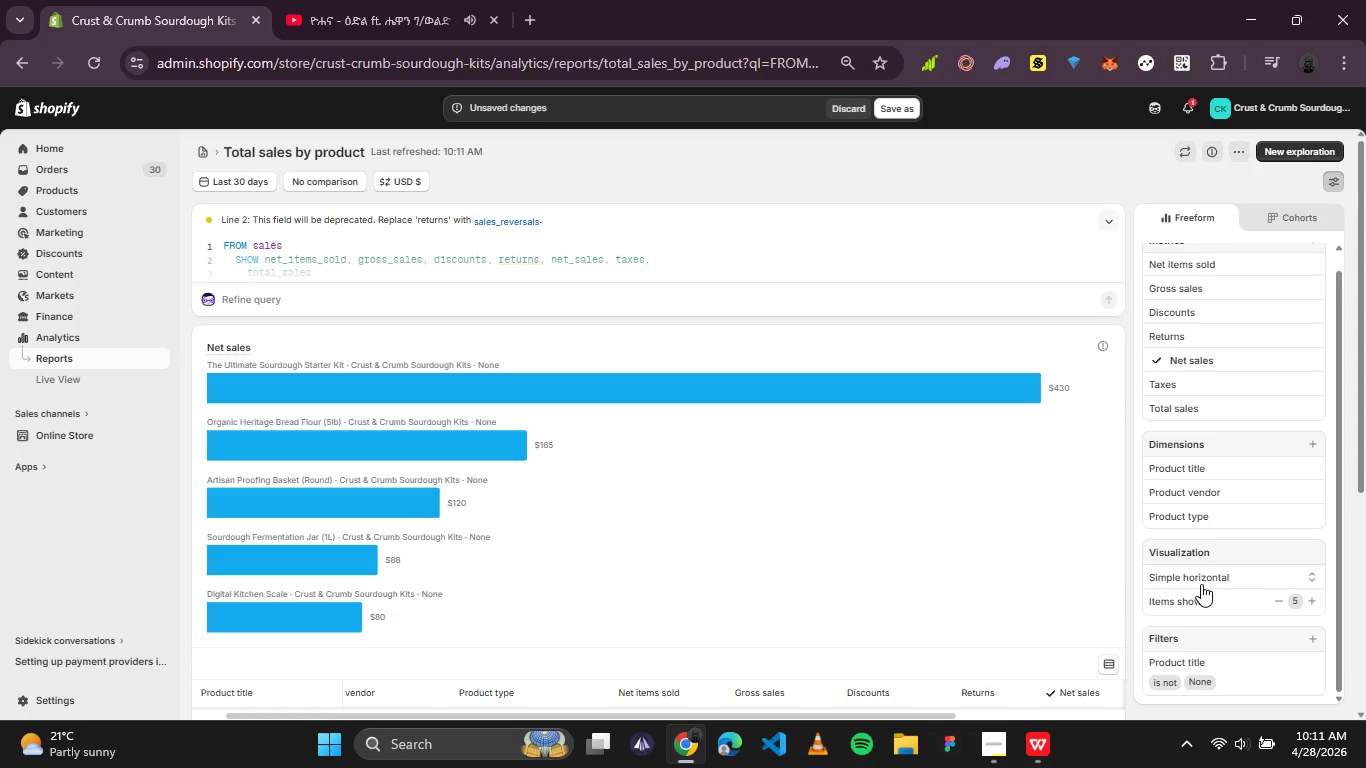 
scroll: coordinate [1201, 584], scroll_direction: up, amount: 2.0
 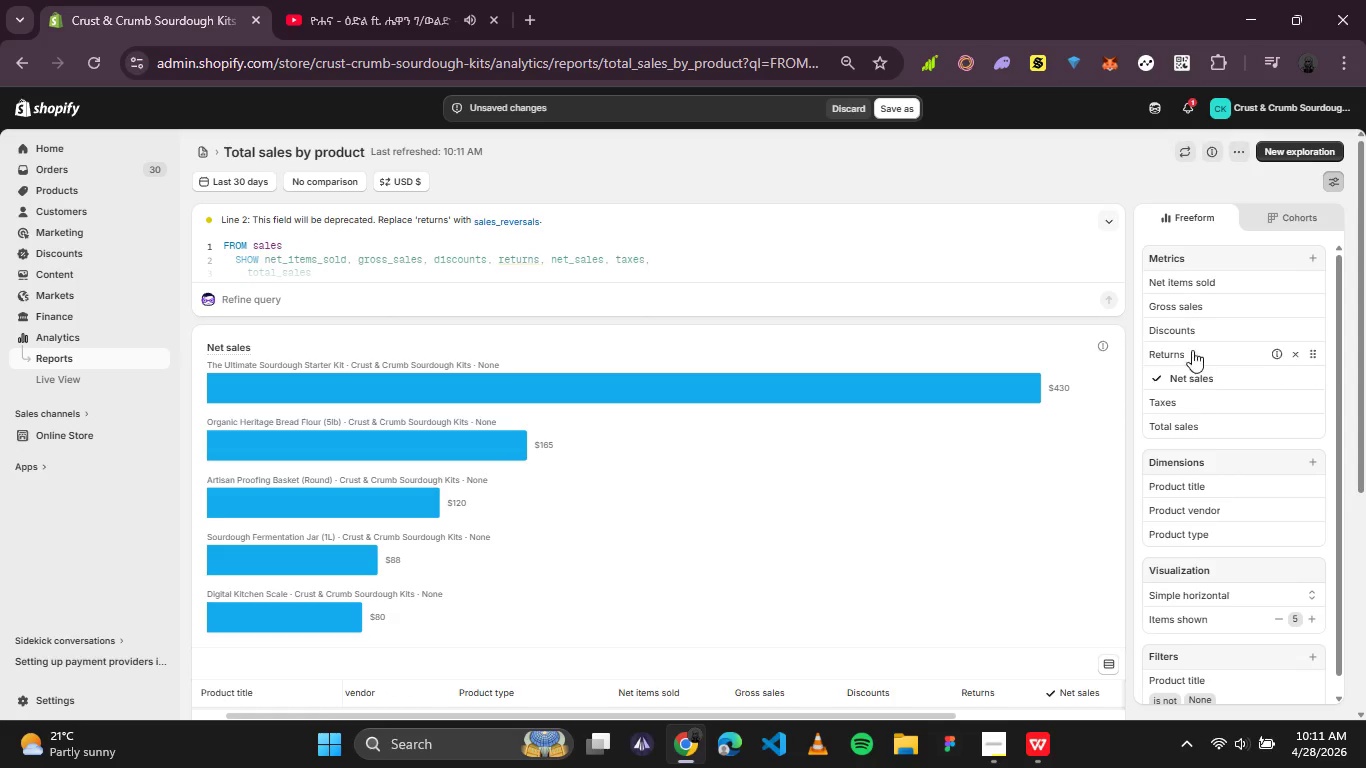 
mouse_move([1170, 312])
 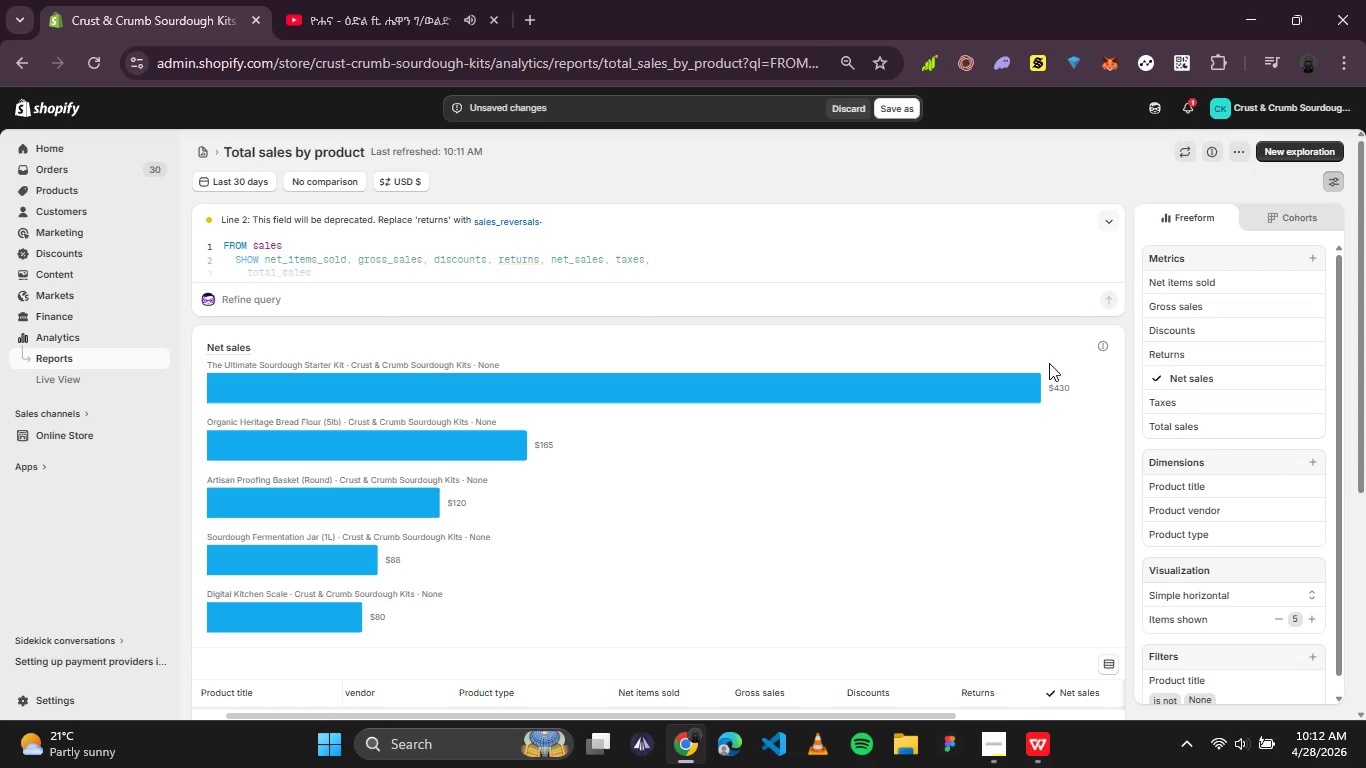 
wait(31.64)
 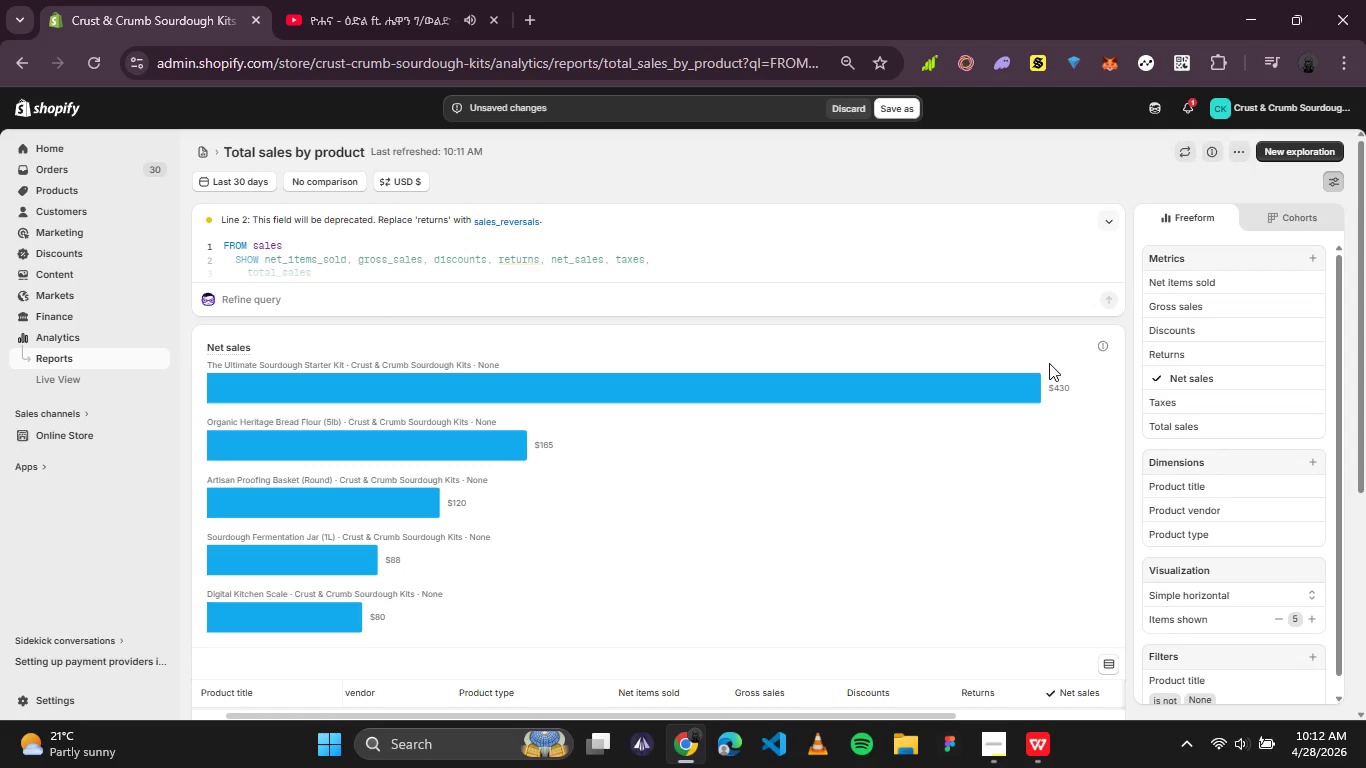 
left_click([1184, 423])
 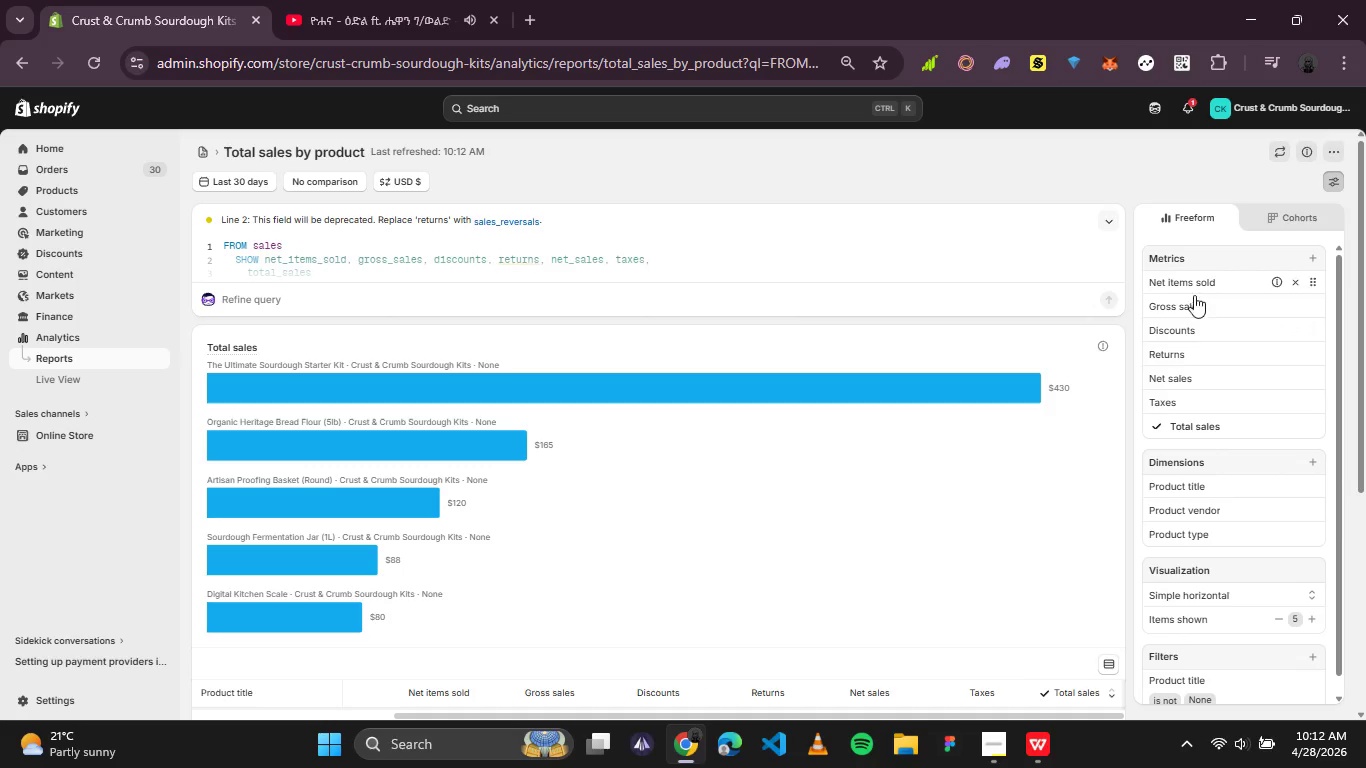 
left_click([1185, 340])